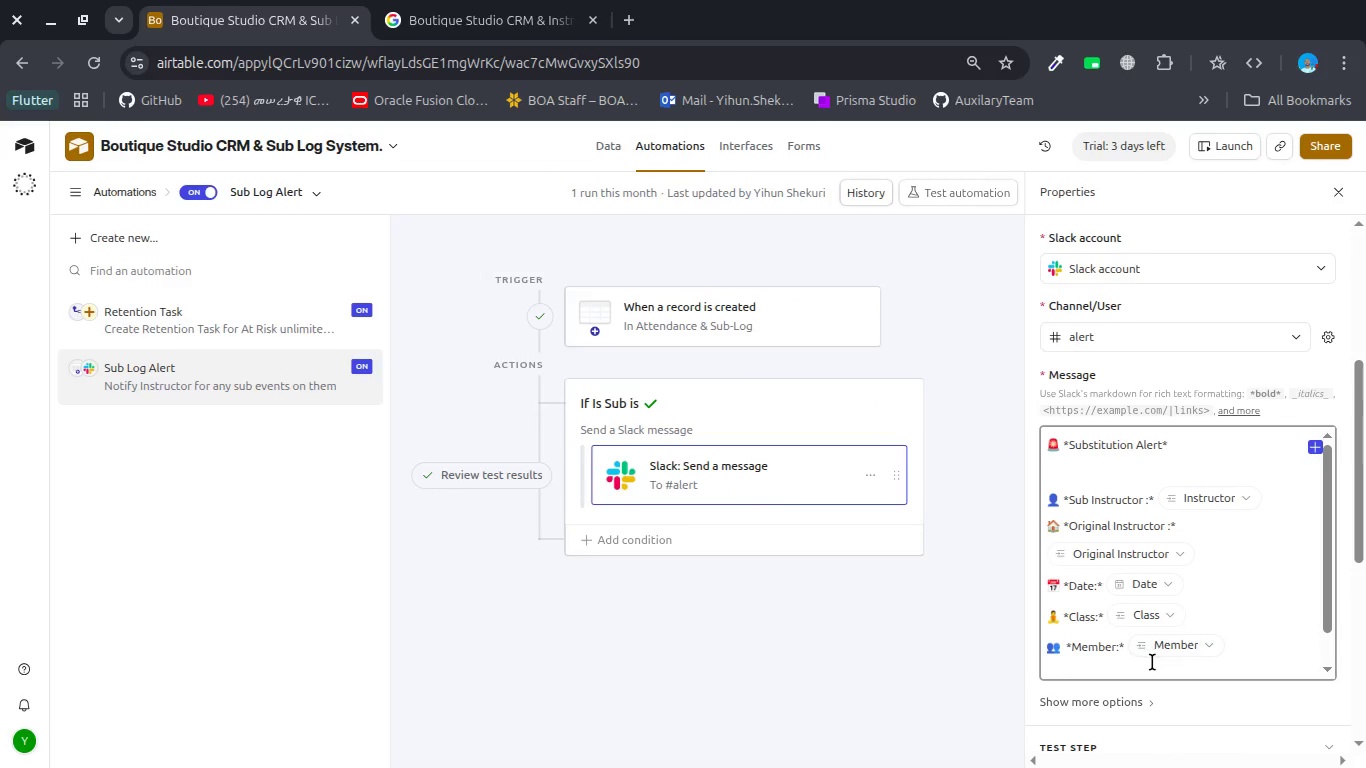 
scroll: coordinate [1152, 662], scroll_direction: down, amount: 1.0
 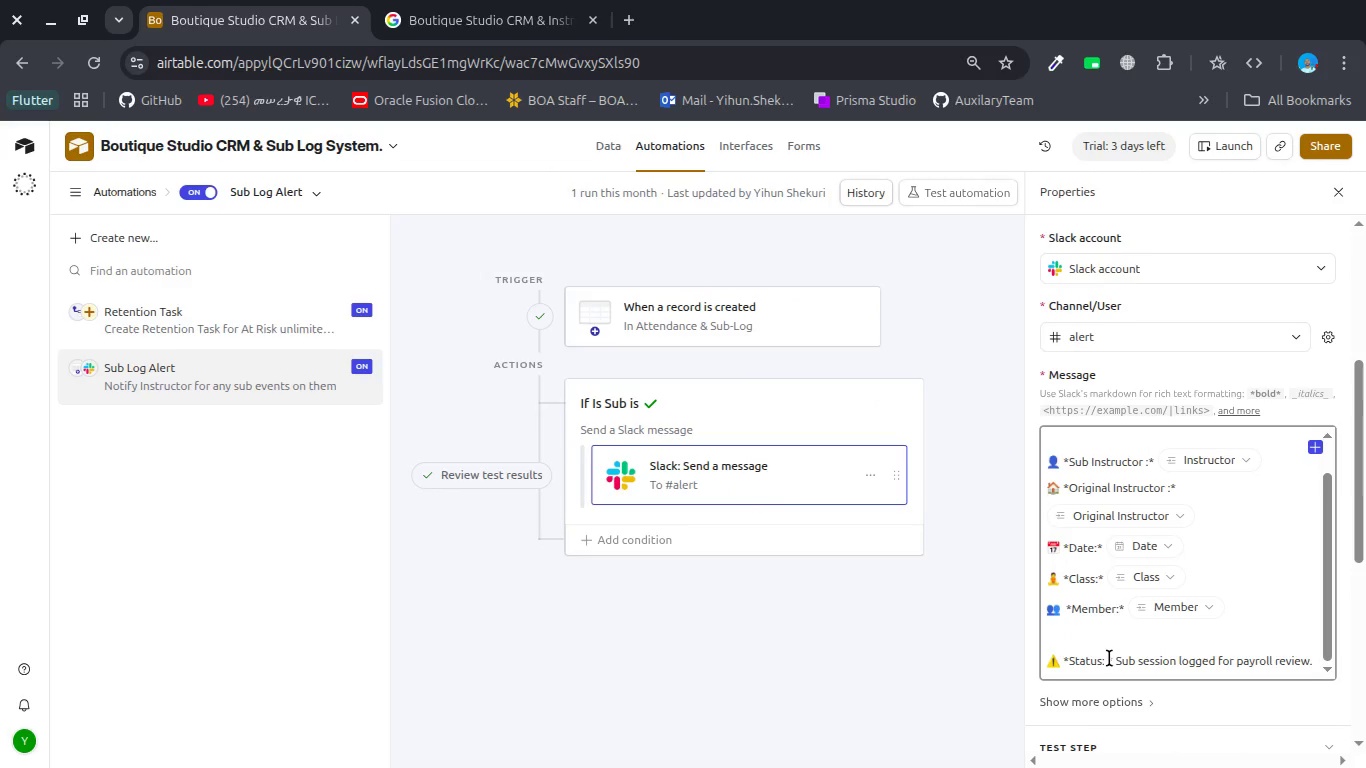 
left_click([1109, 658])
 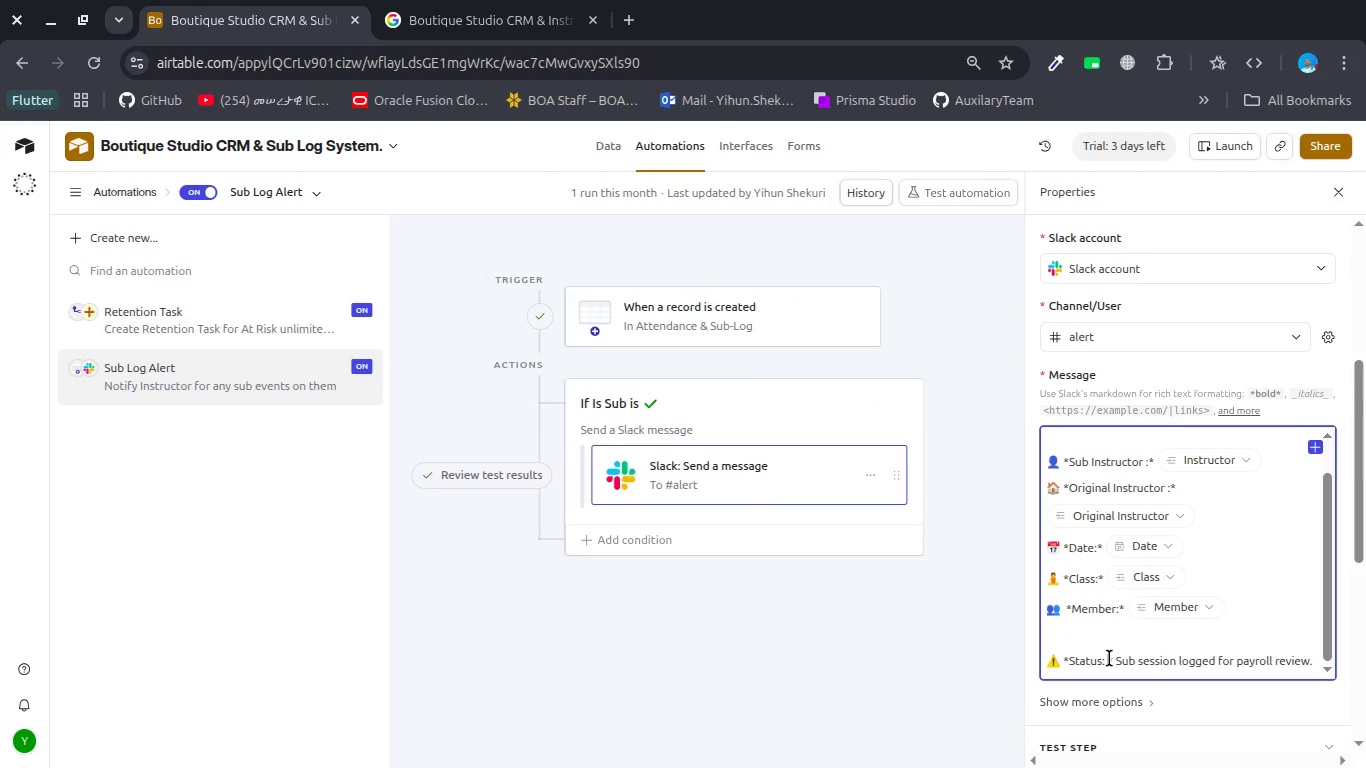 
key(Backspace)
 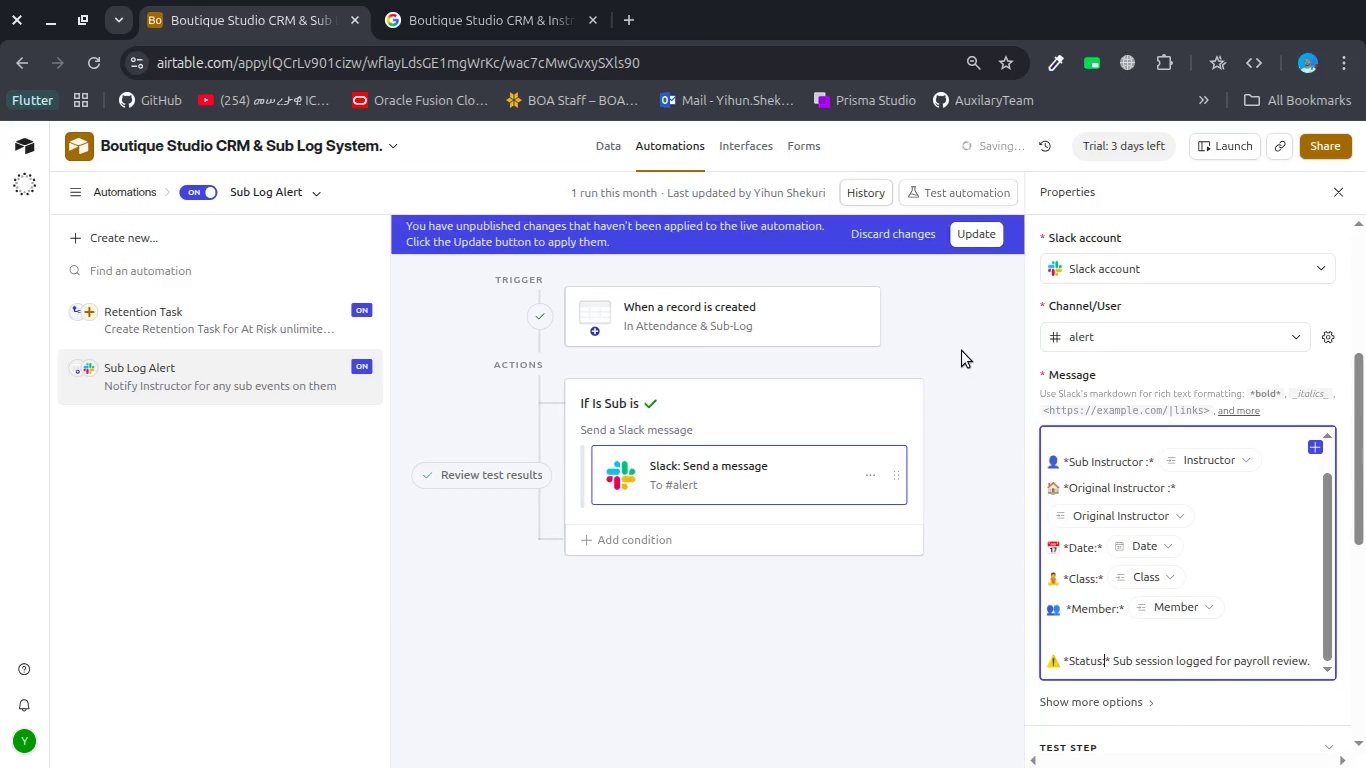 
left_click([962, 351])
 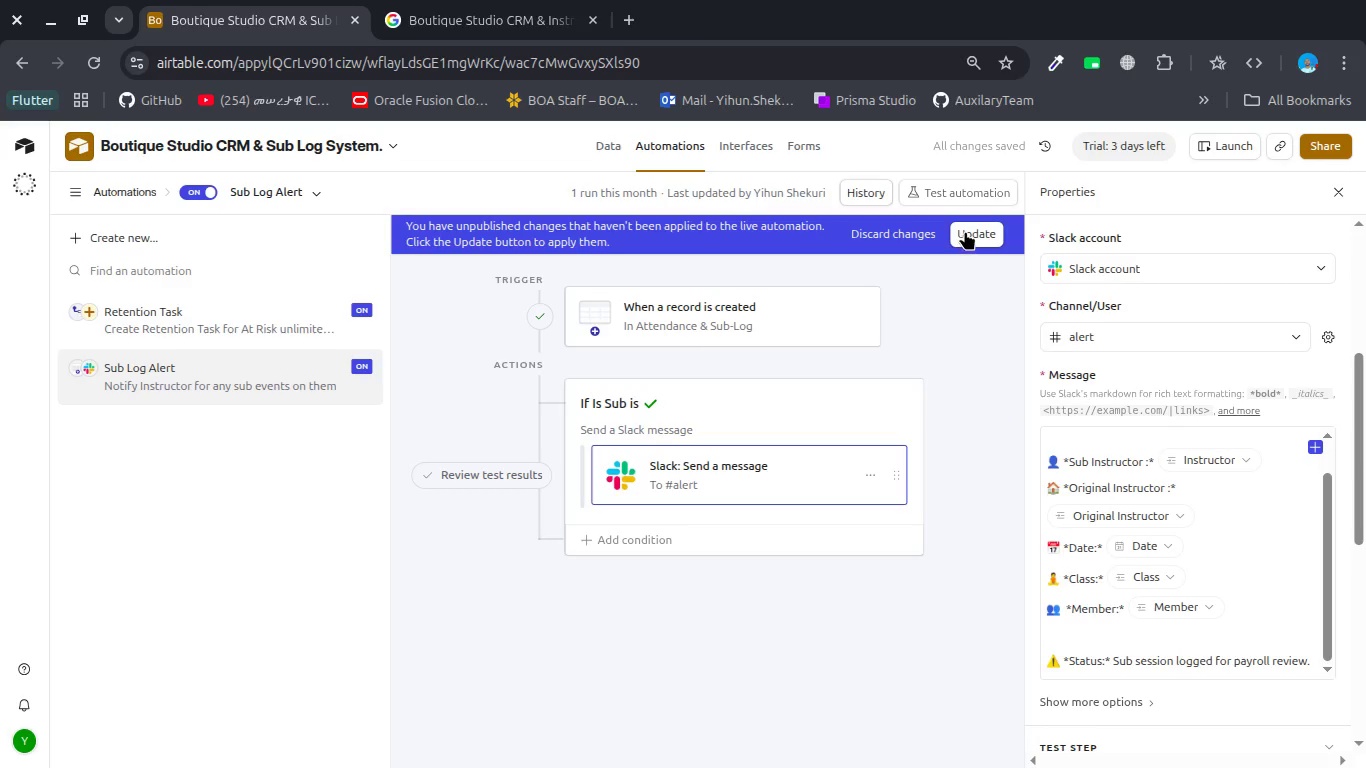 
left_click([965, 231])
 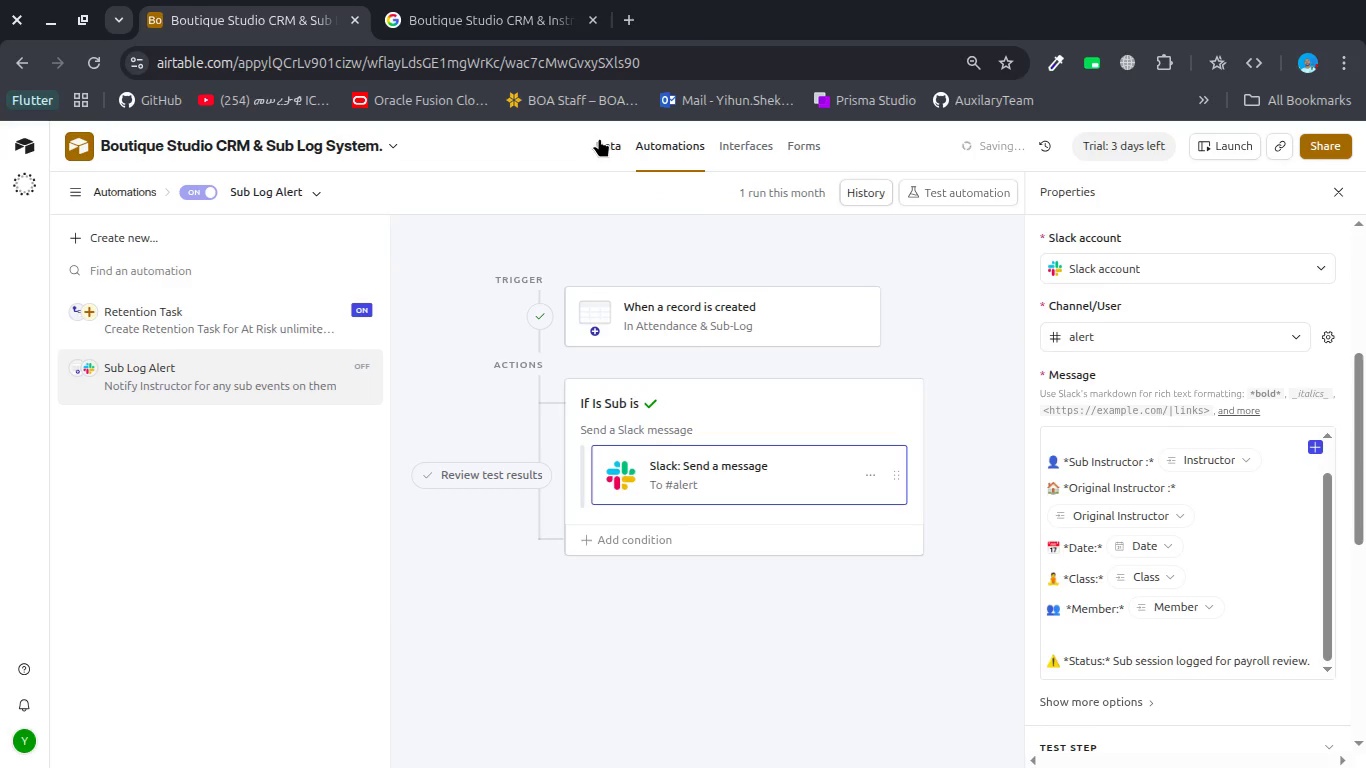 
left_click([599, 138])
 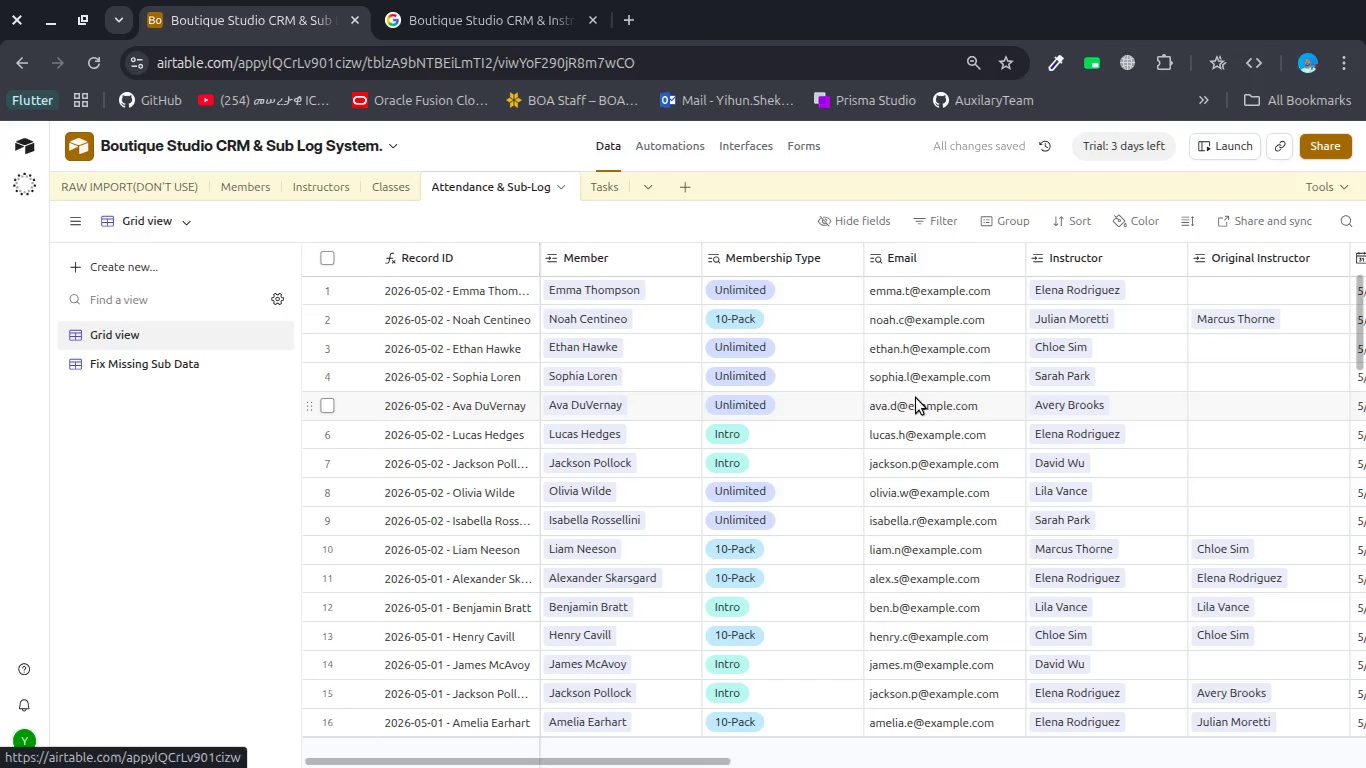 
scroll: coordinate [916, 398], scroll_direction: down, amount: 7.0
 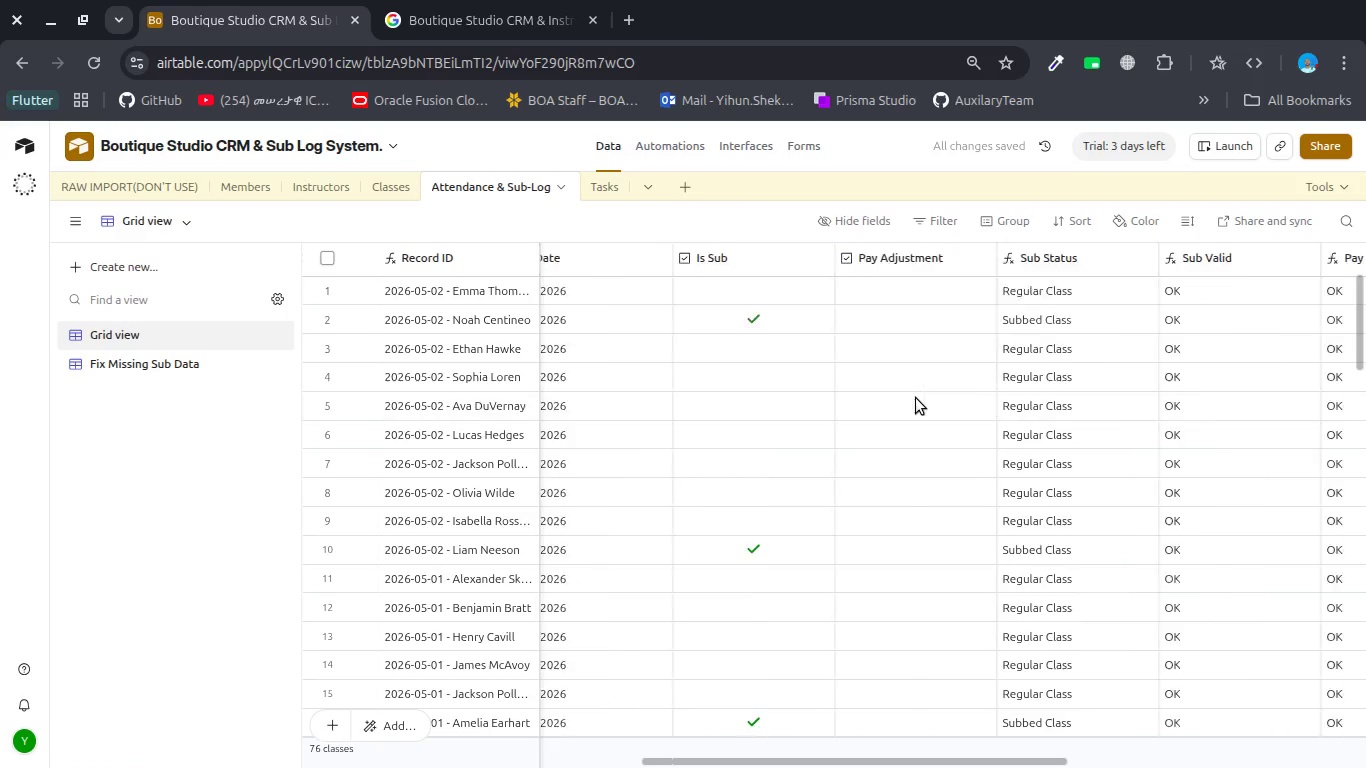 
scroll: coordinate [916, 398], scroll_direction: up, amount: 15.0
 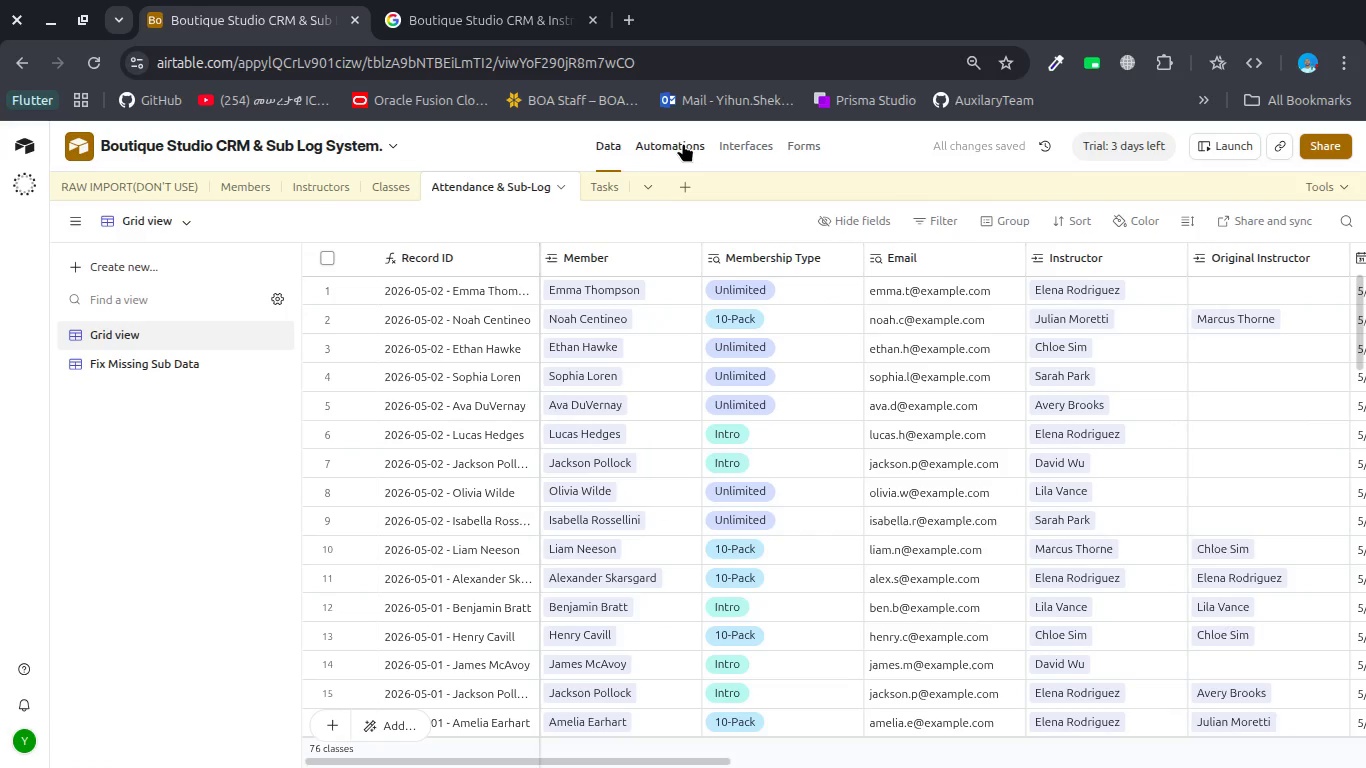 
left_click([669, 143])
 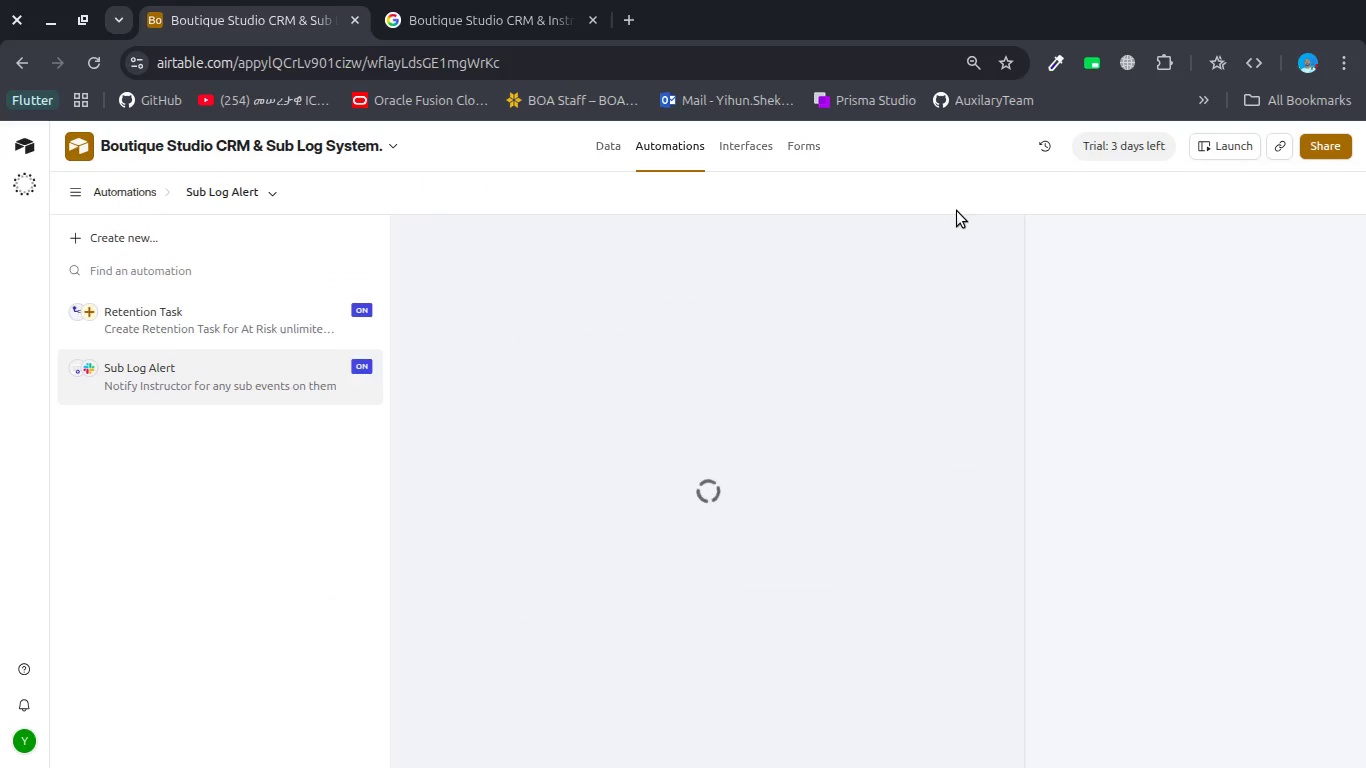 
left_click([957, 199])
 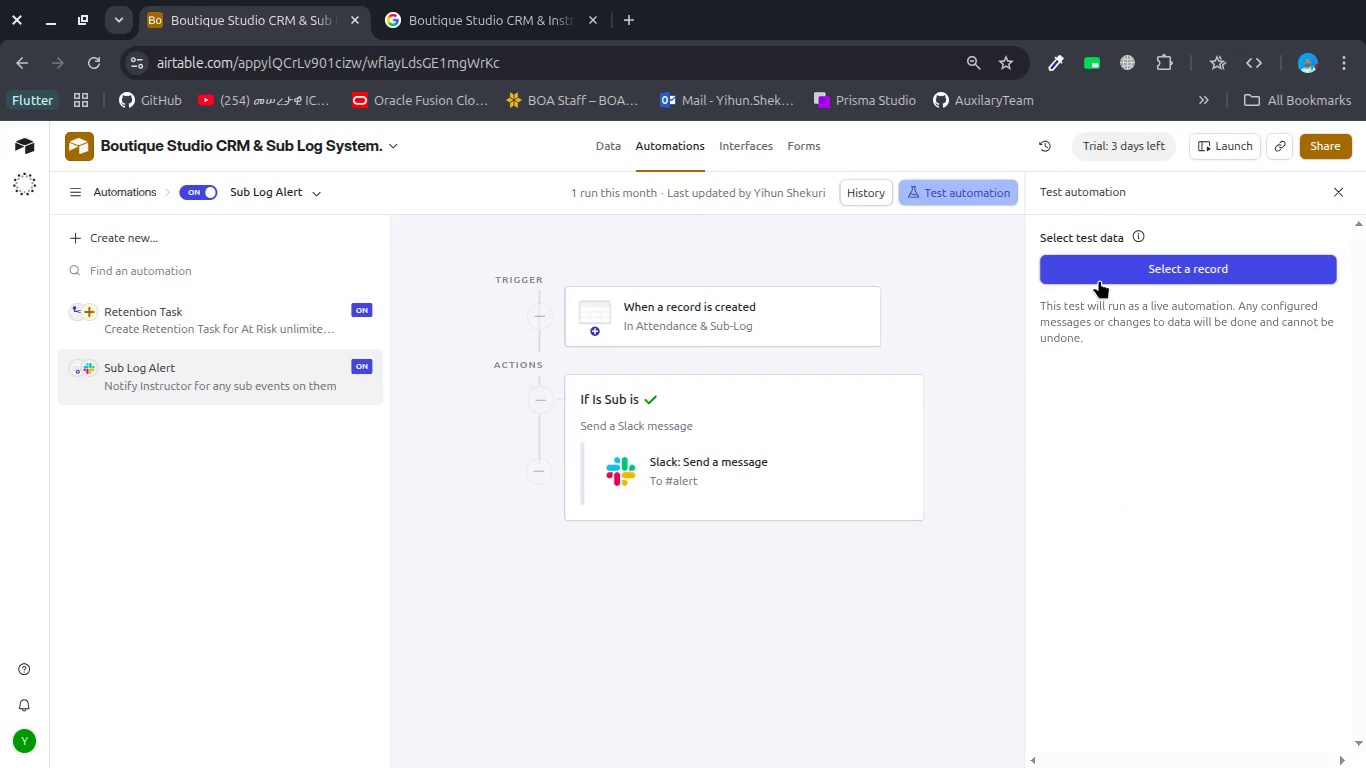 
left_click([1104, 280])
 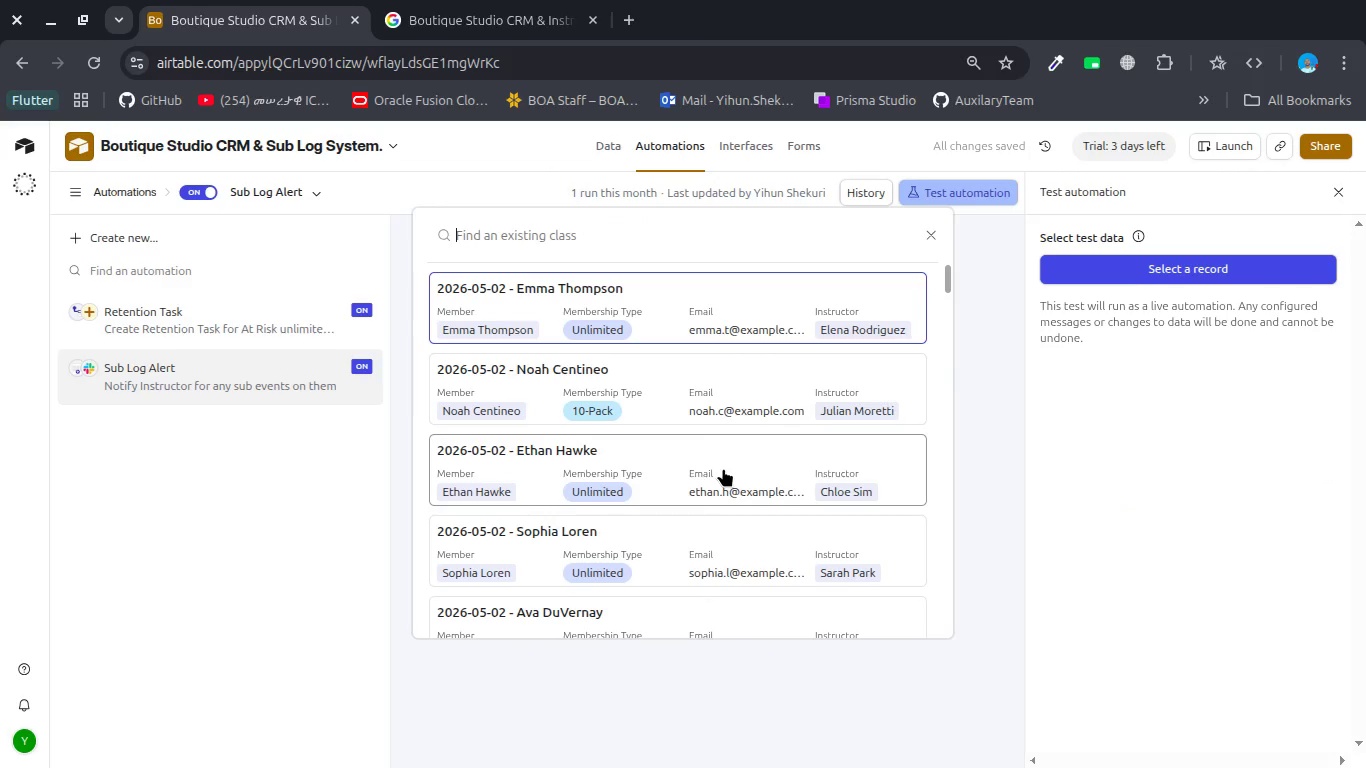 
left_click([723, 468])
 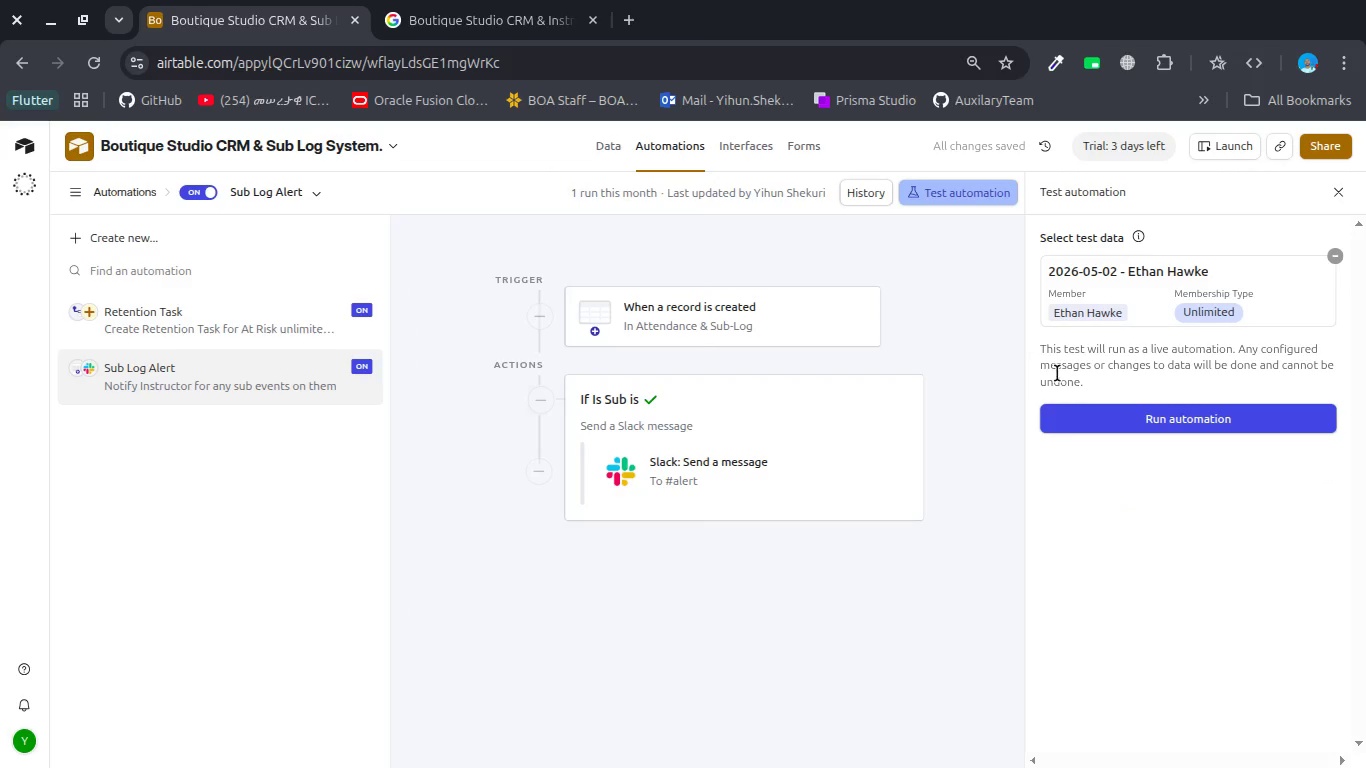 
left_click([1078, 419])
 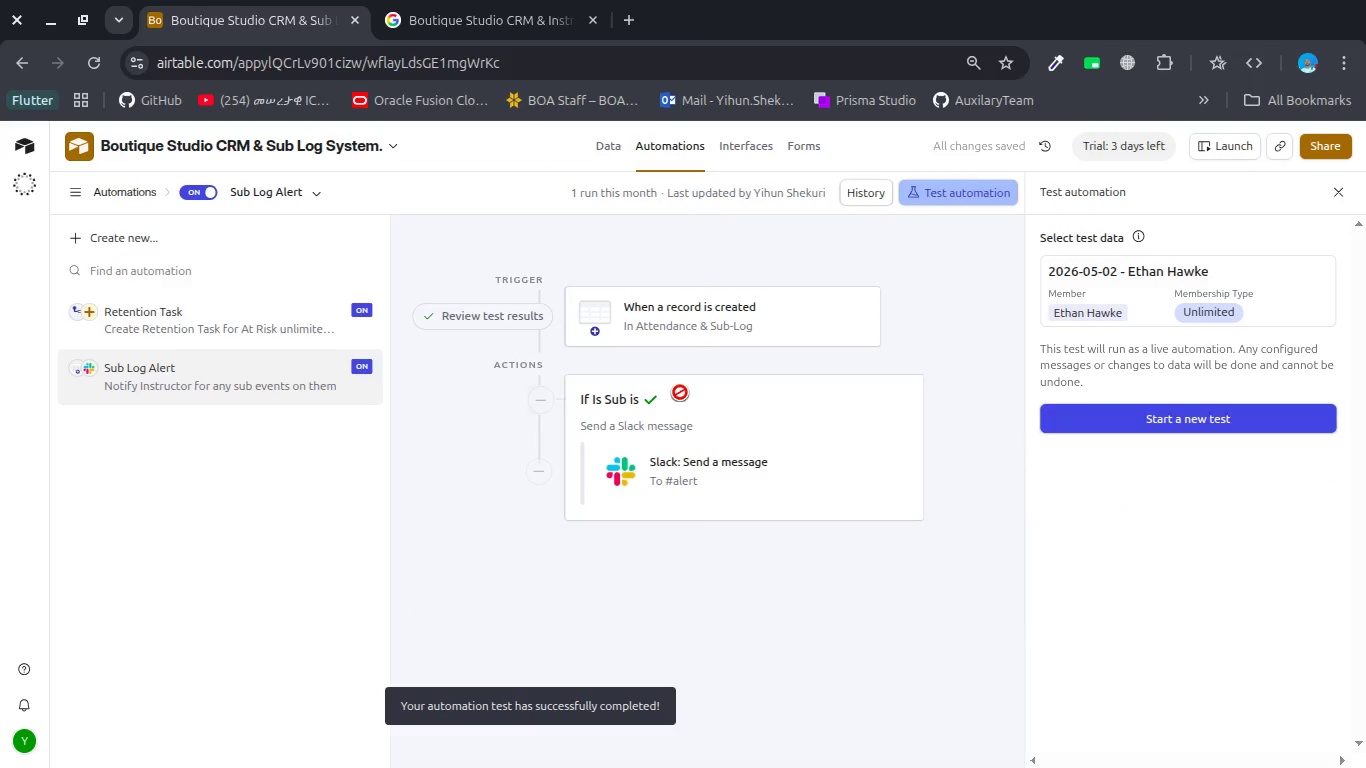 
left_click([461, 317])
 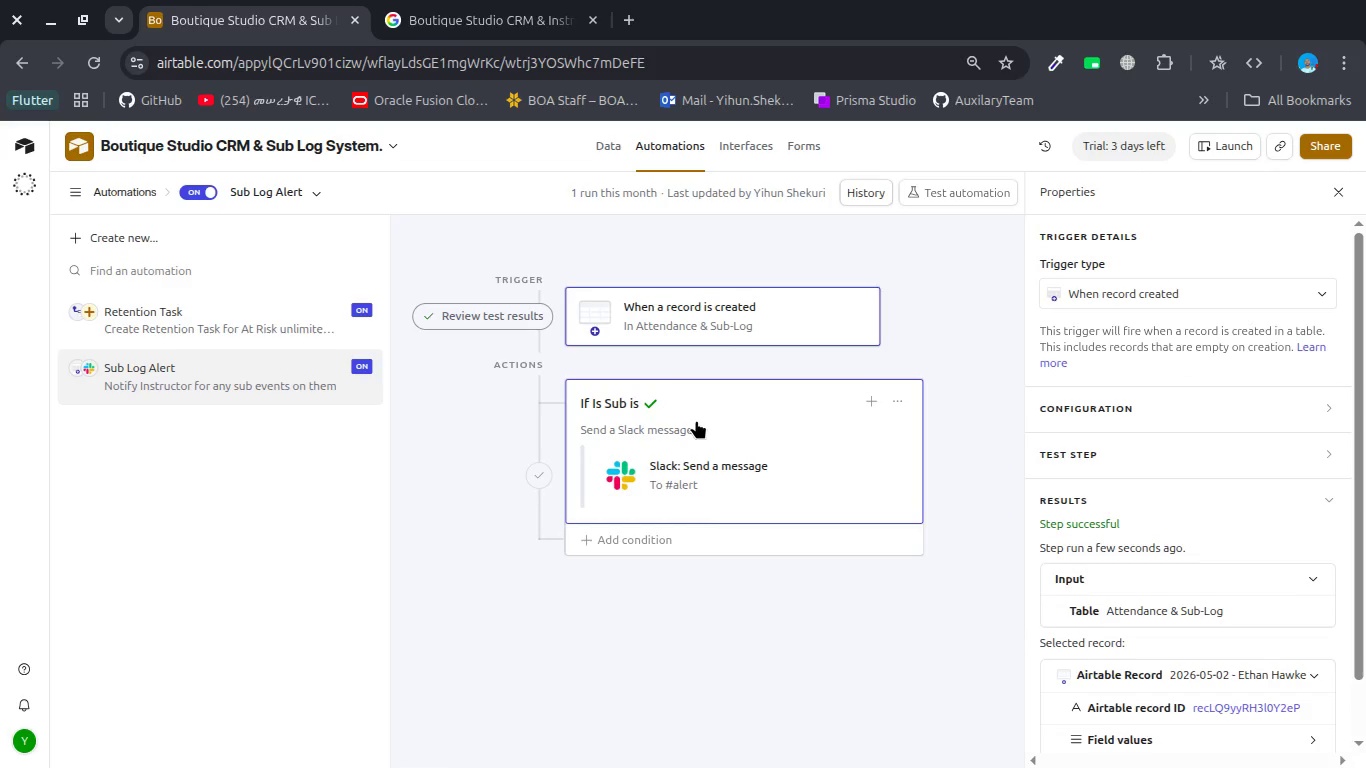 
scroll: coordinate [1278, 483], scroll_direction: down, amount: 6.0
 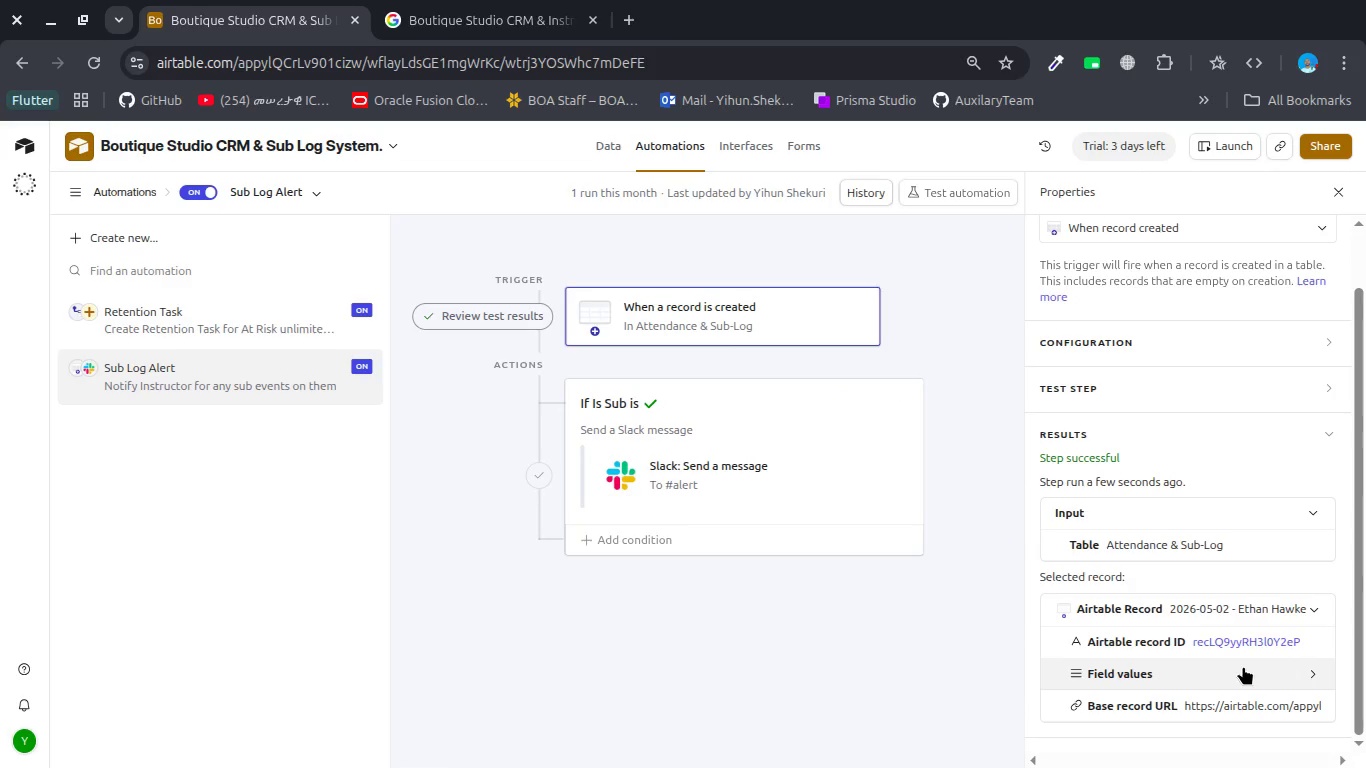 
left_click([1243, 666])
 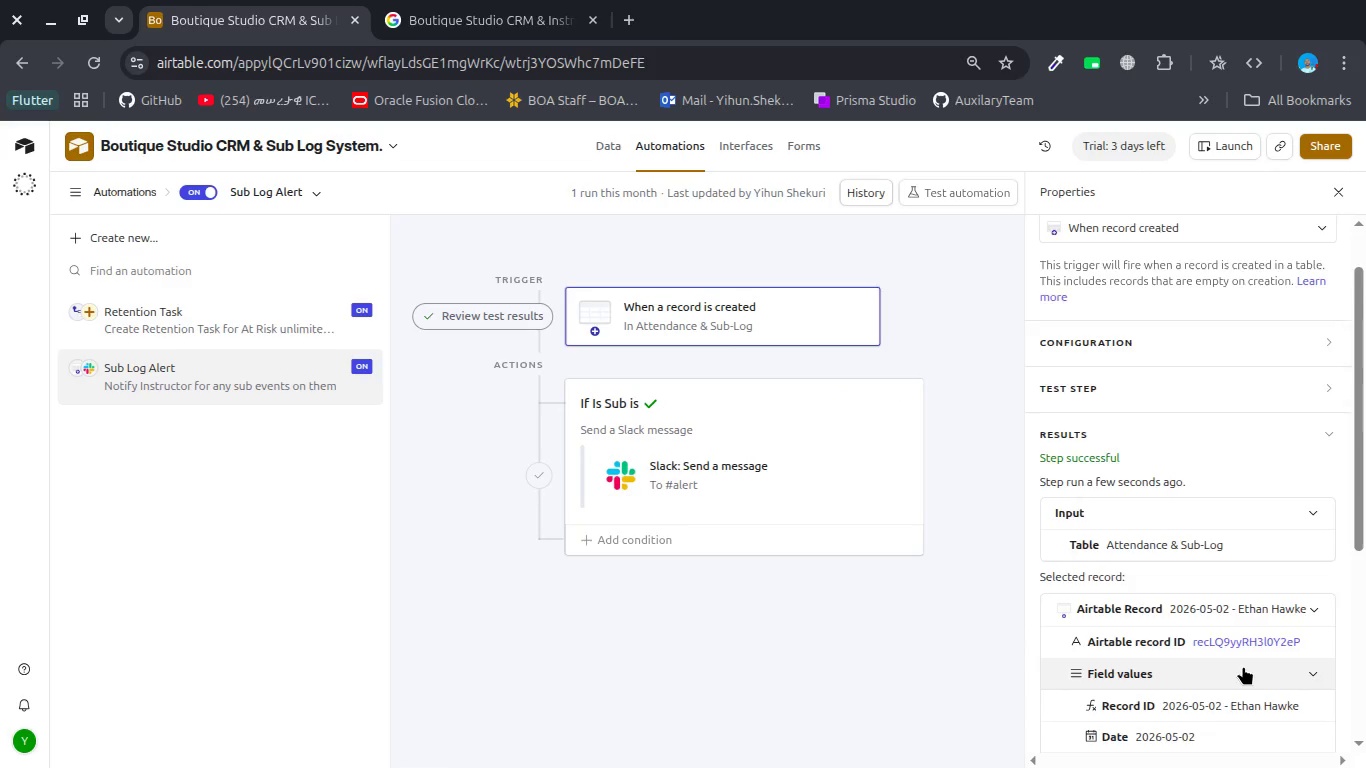 
scroll: coordinate [1243, 666], scroll_direction: down, amount: 3.0
 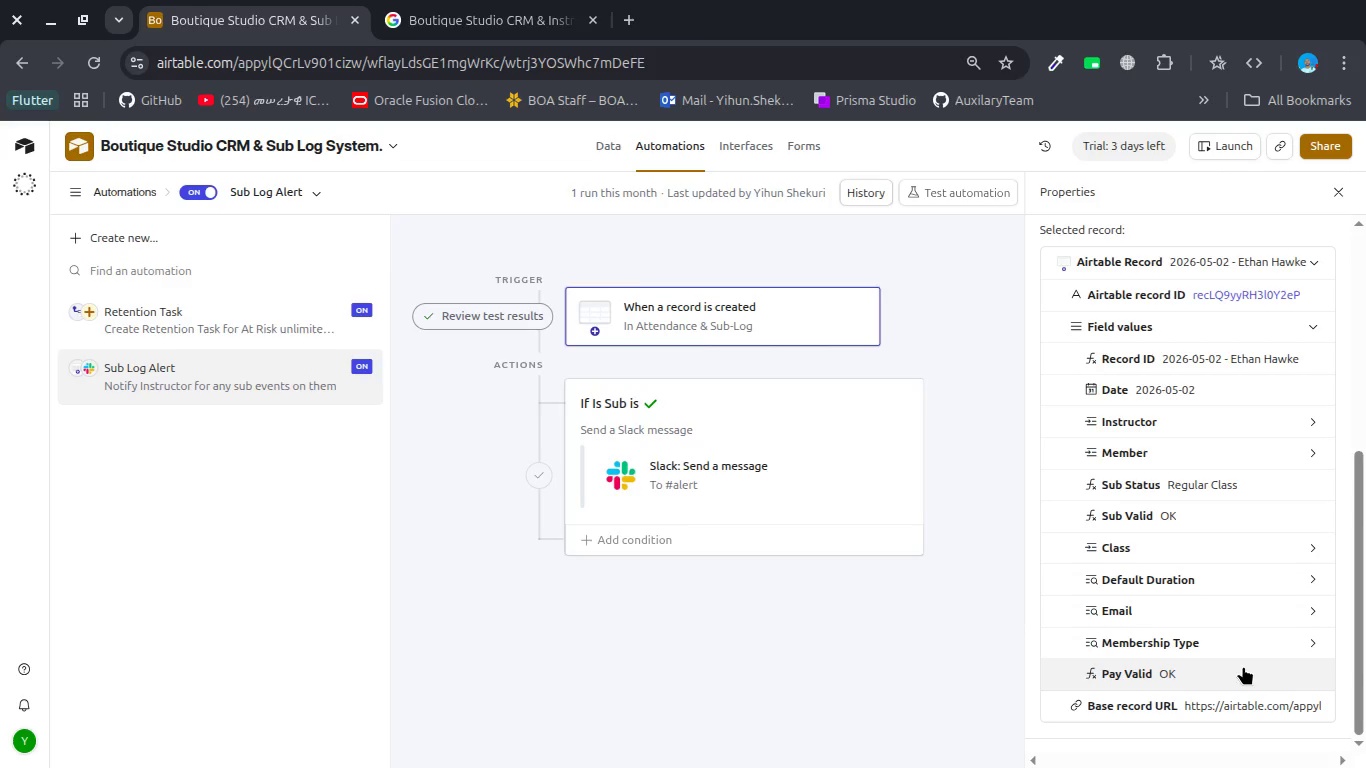 
wait(7.86)
 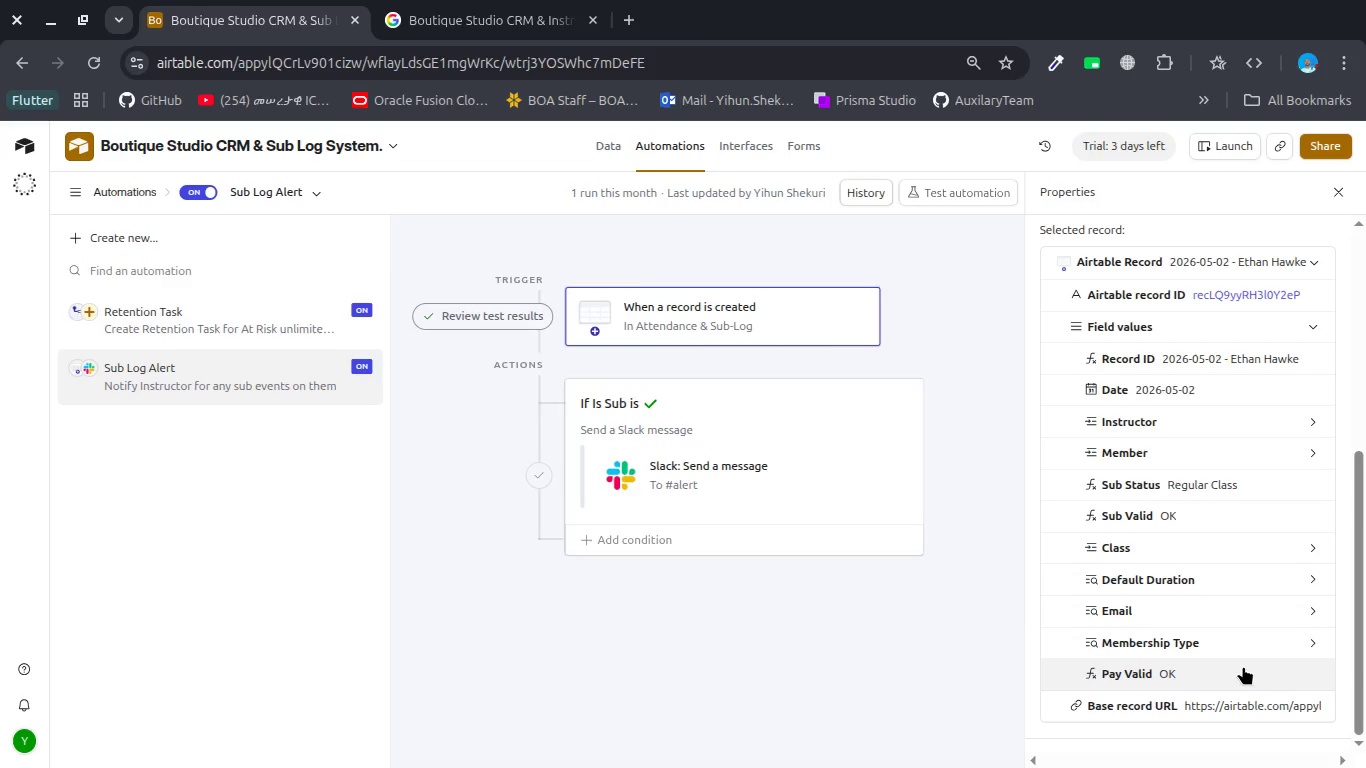 
key(Alt+AltLeft)
 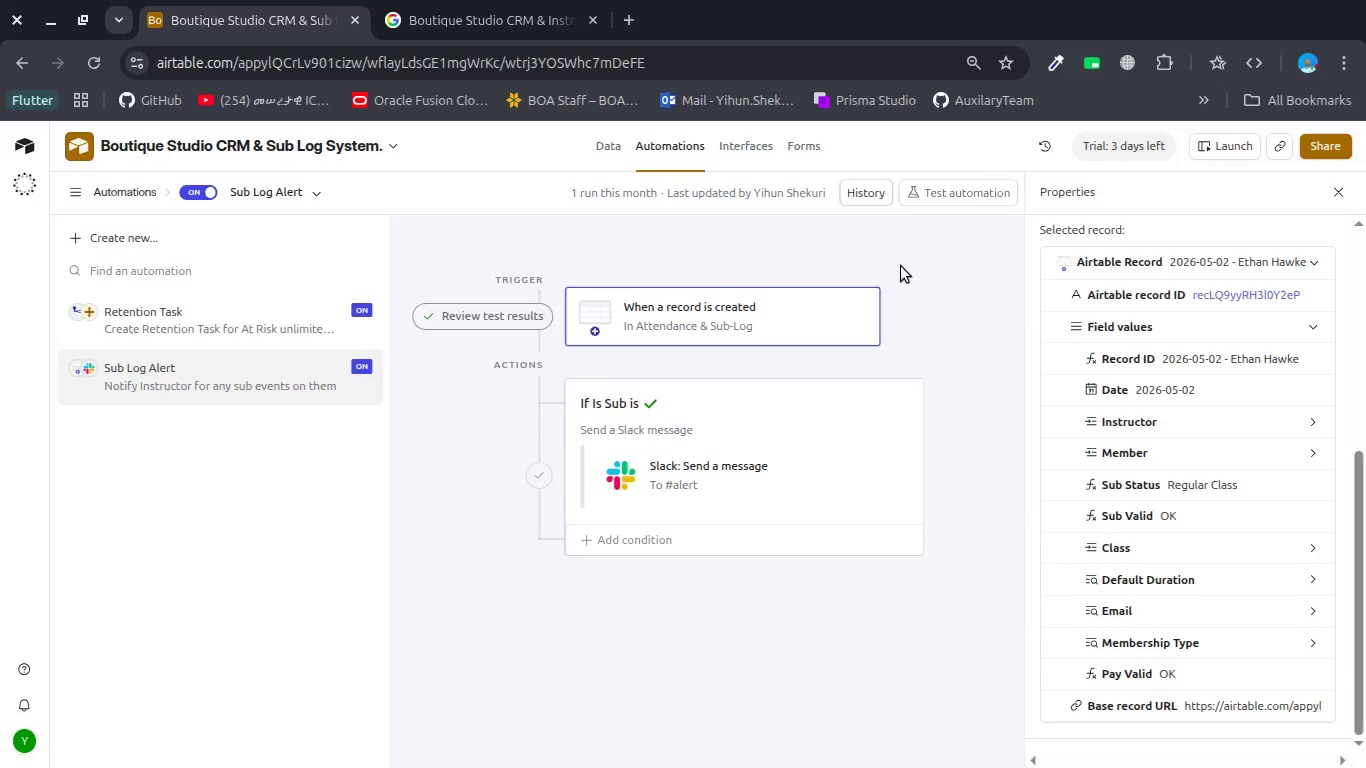 
key(Alt+Tab)